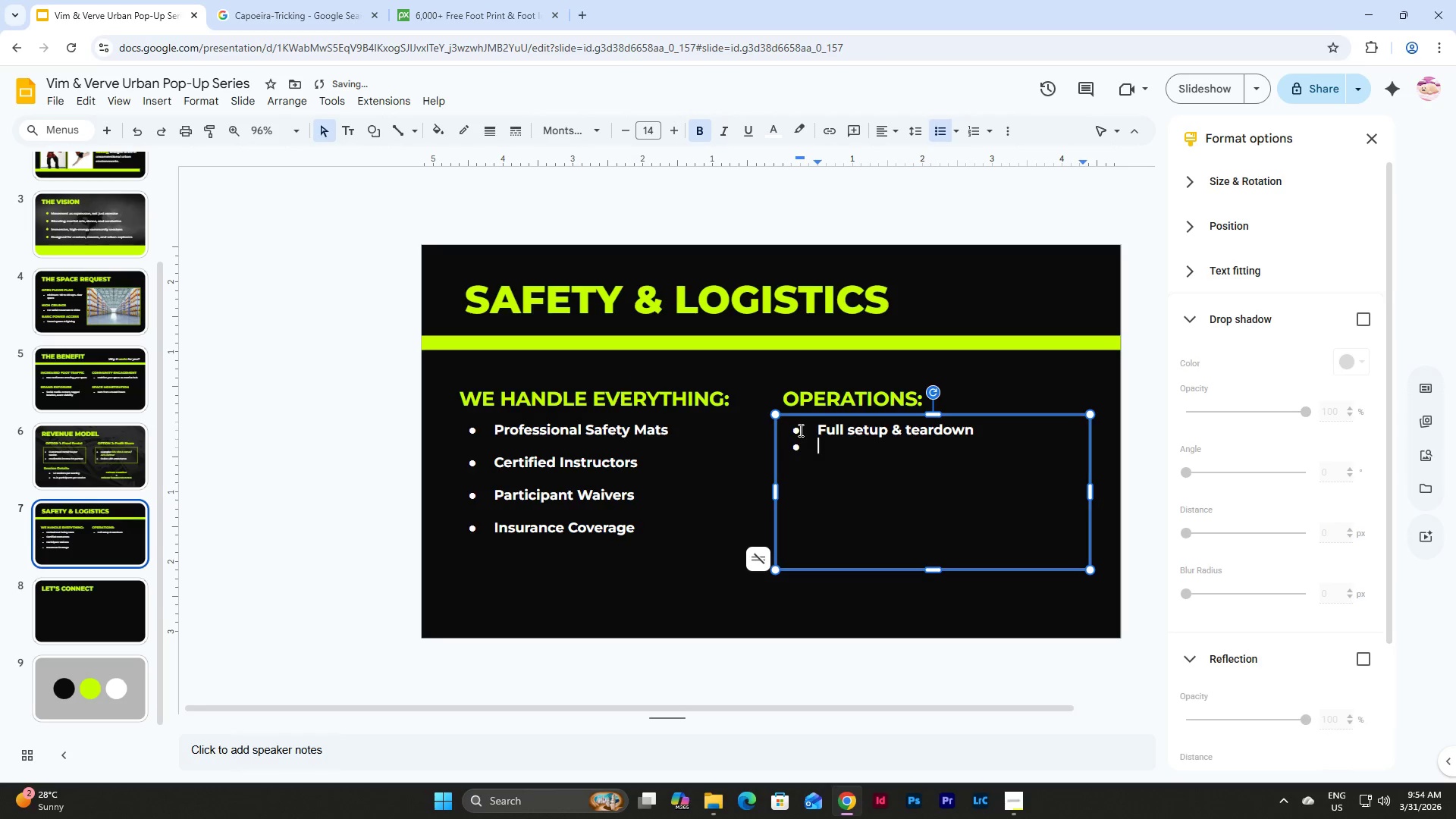 
hold_key(key=ShiftLeft, duration=0.42)
 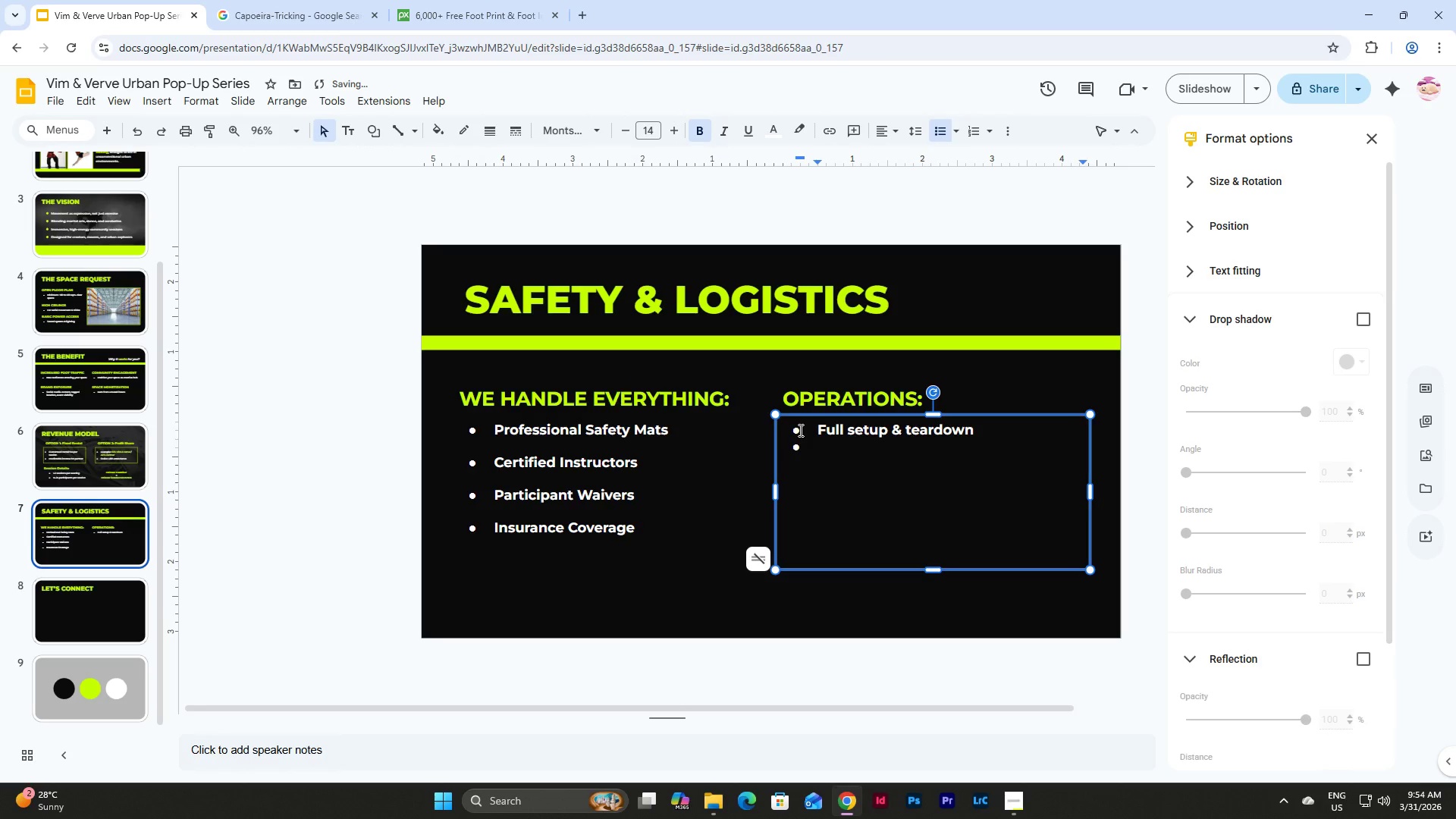 
type(Clean-up after every sessiom)
key(Backspace)
type(m)
key(Backspace)
type(n)
 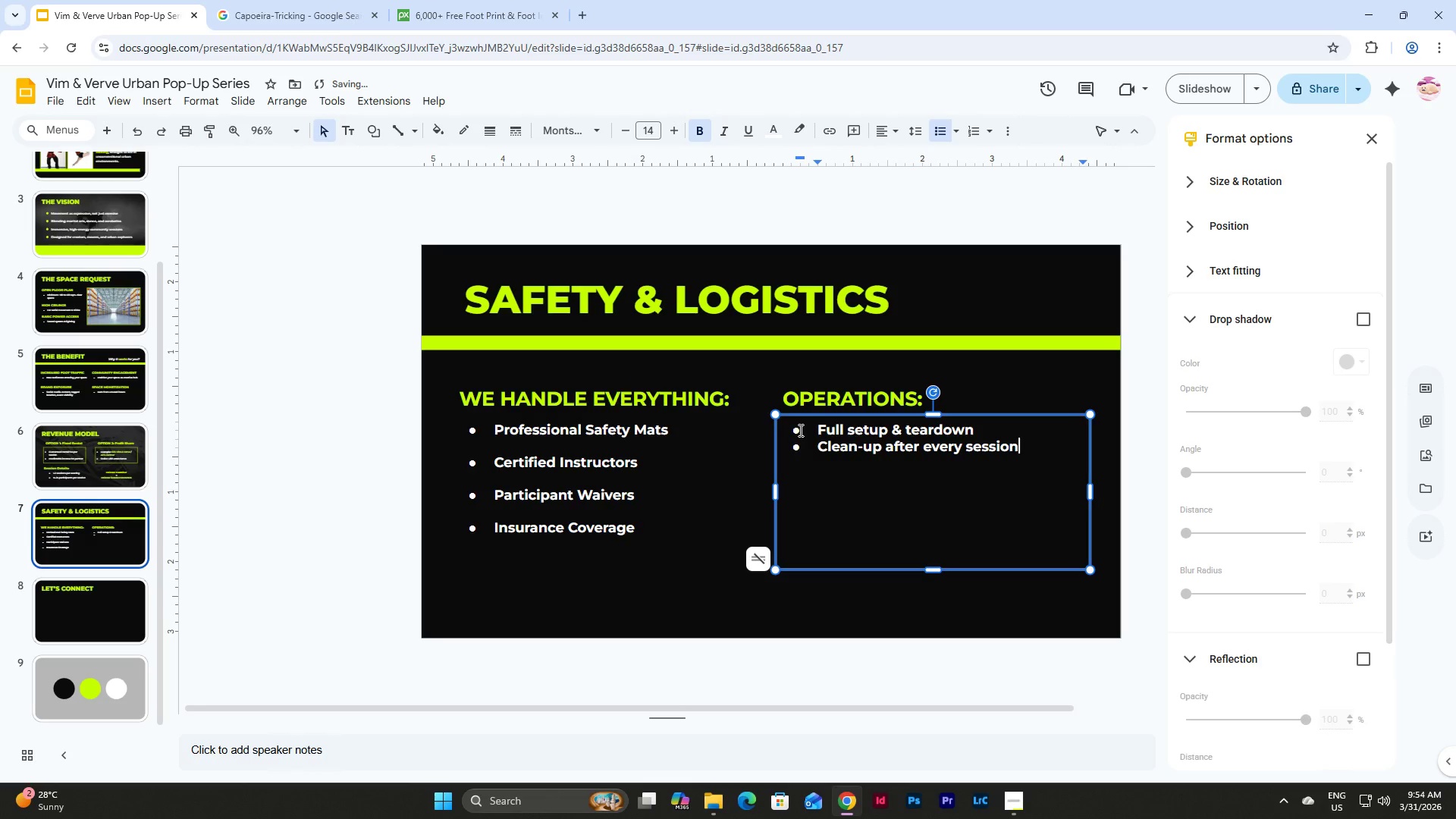 
key(Enter)
 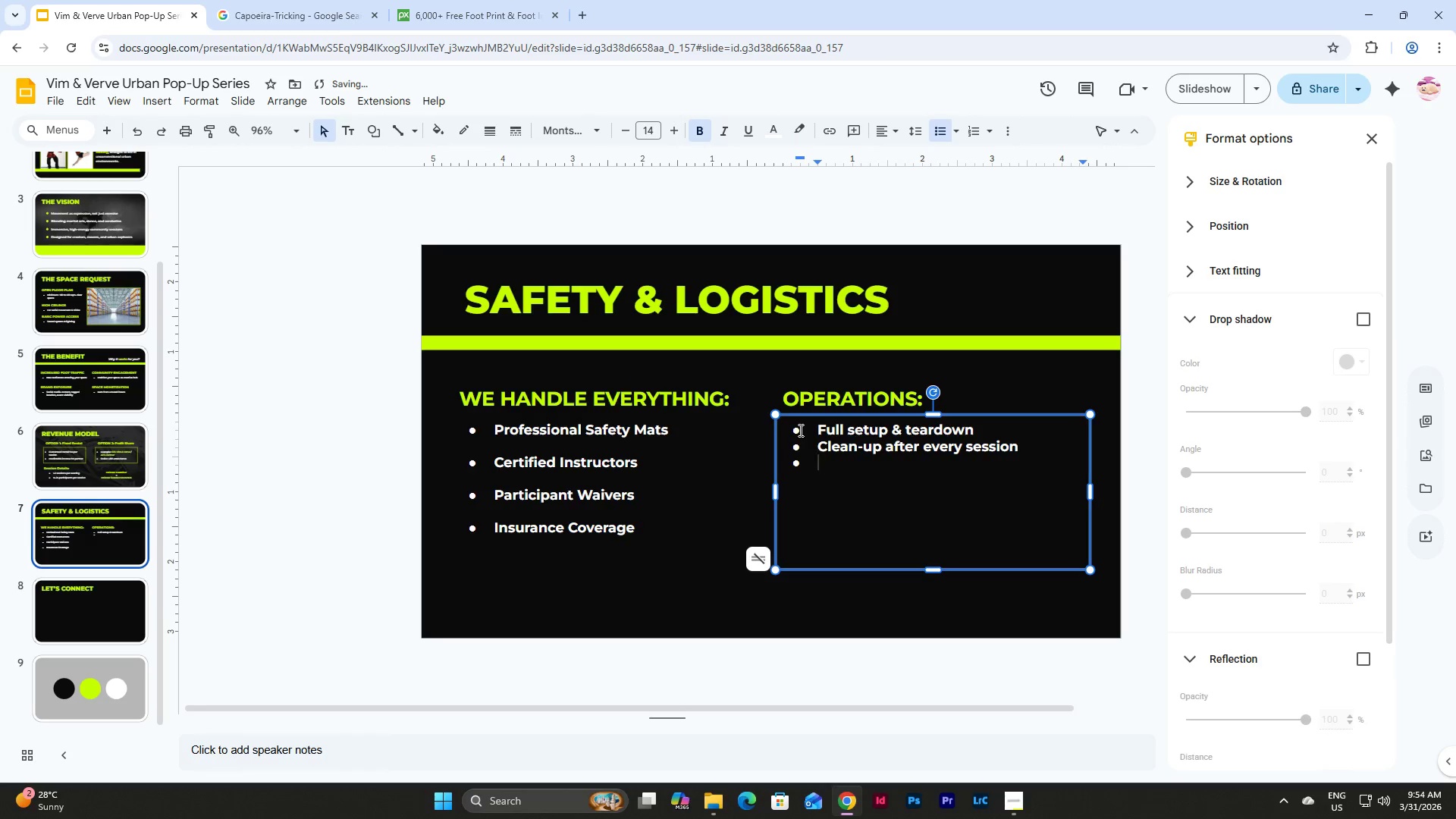 
hold_key(key=ShiftLeft, duration=0.33)
 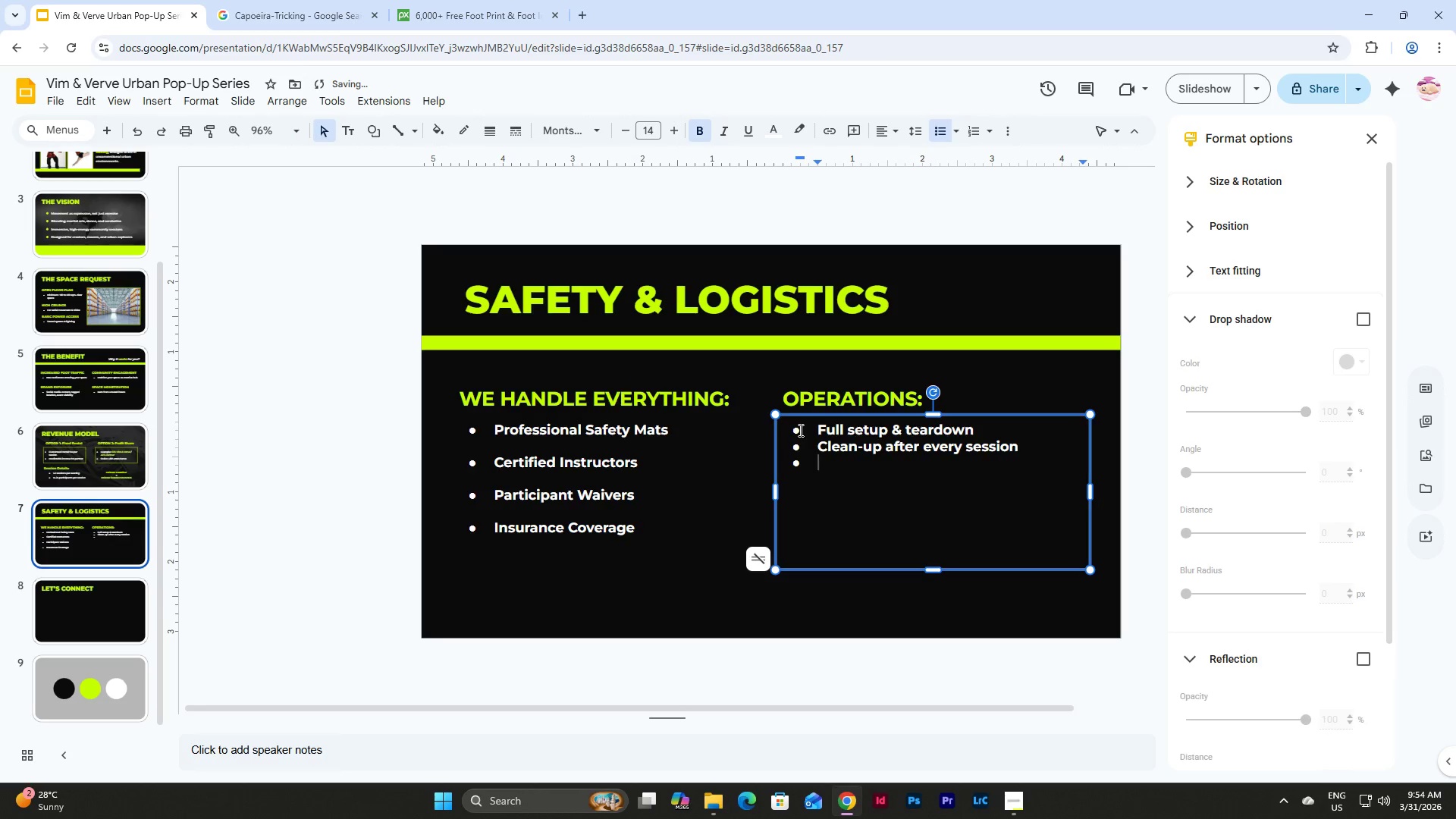 
type(Noise & crowd control)
 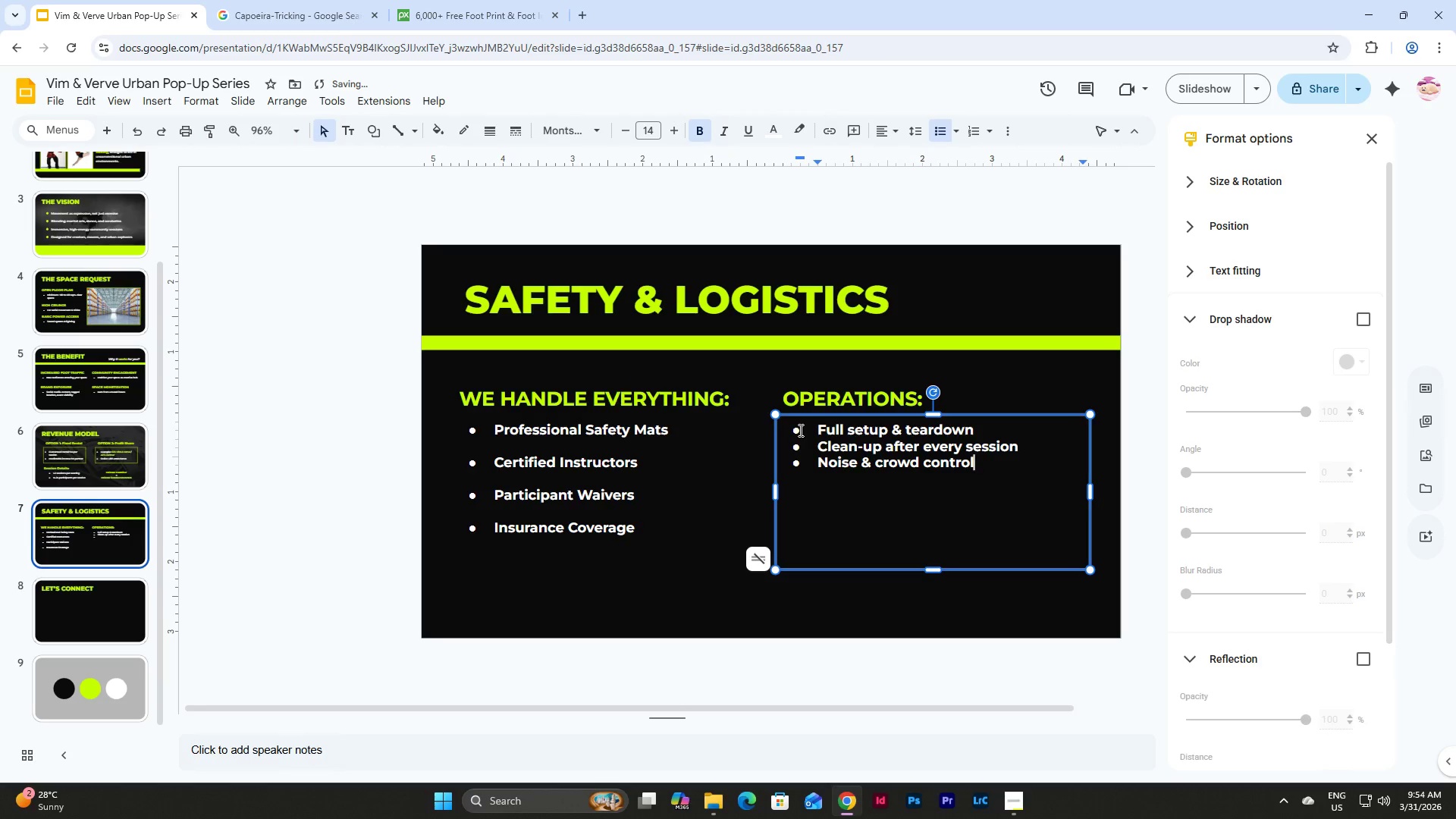 
left_click([982, 431])
 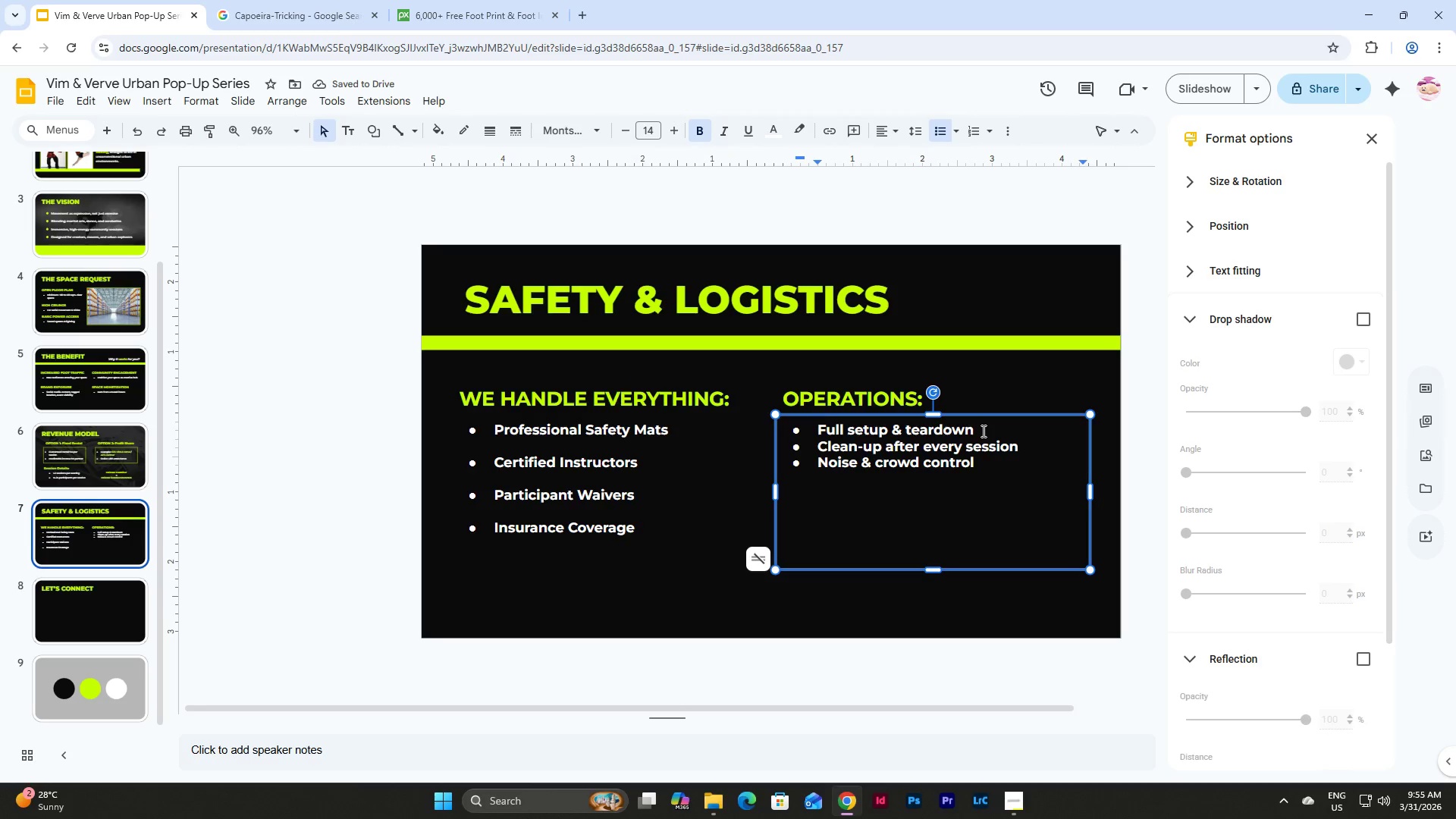 
key(Enter)
 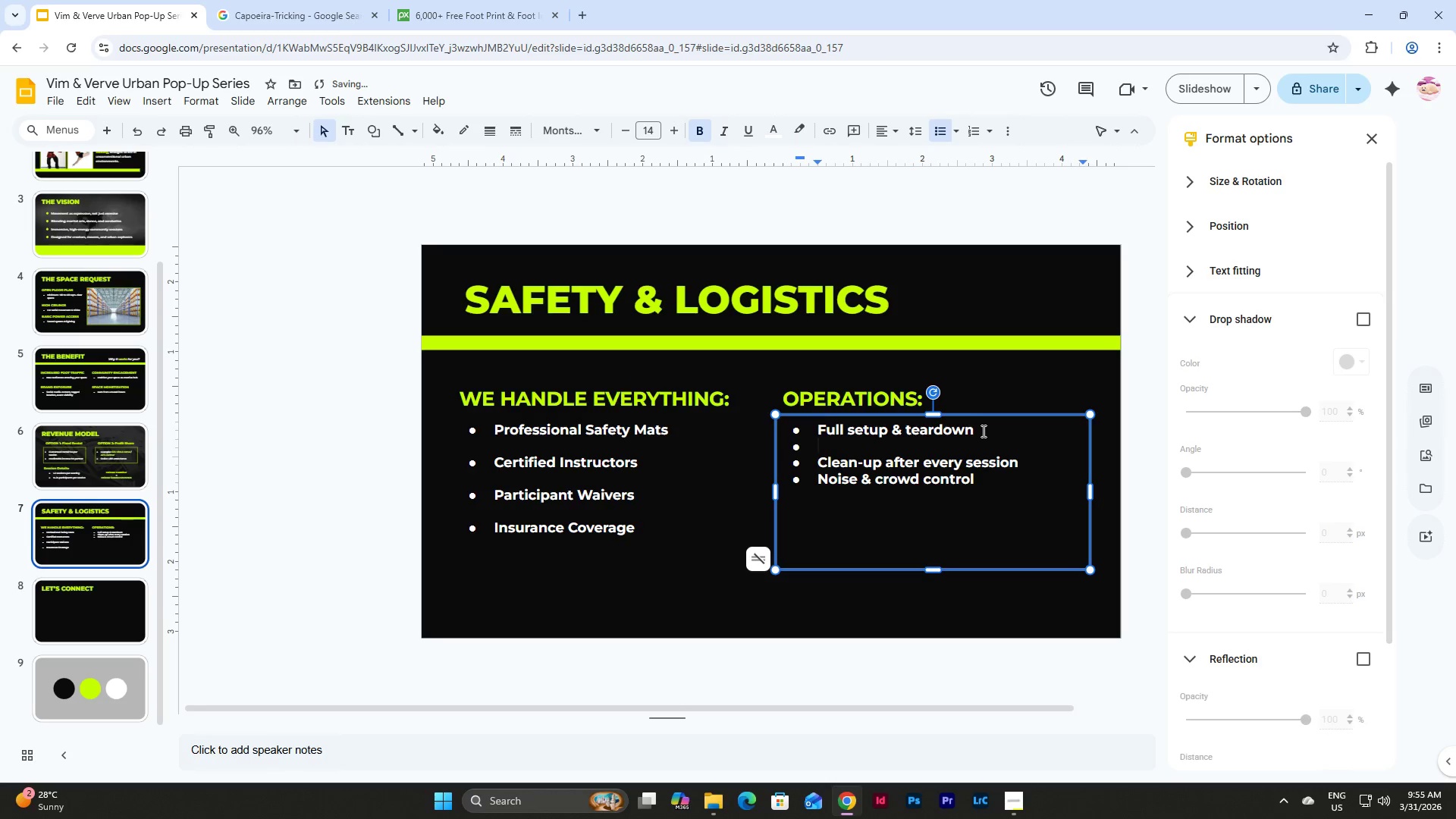 
key(Backspace)
 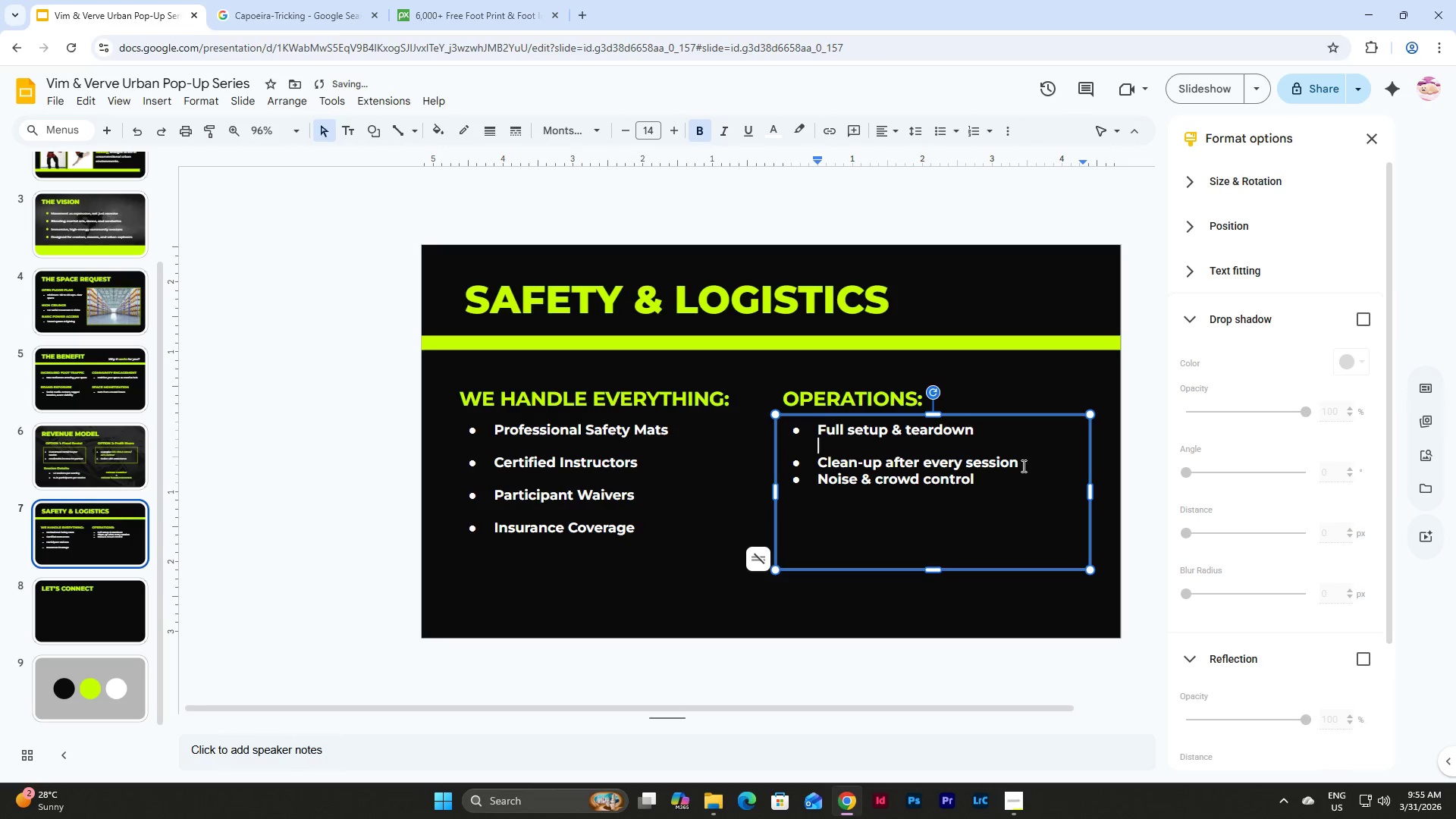 
left_click([1022, 459])
 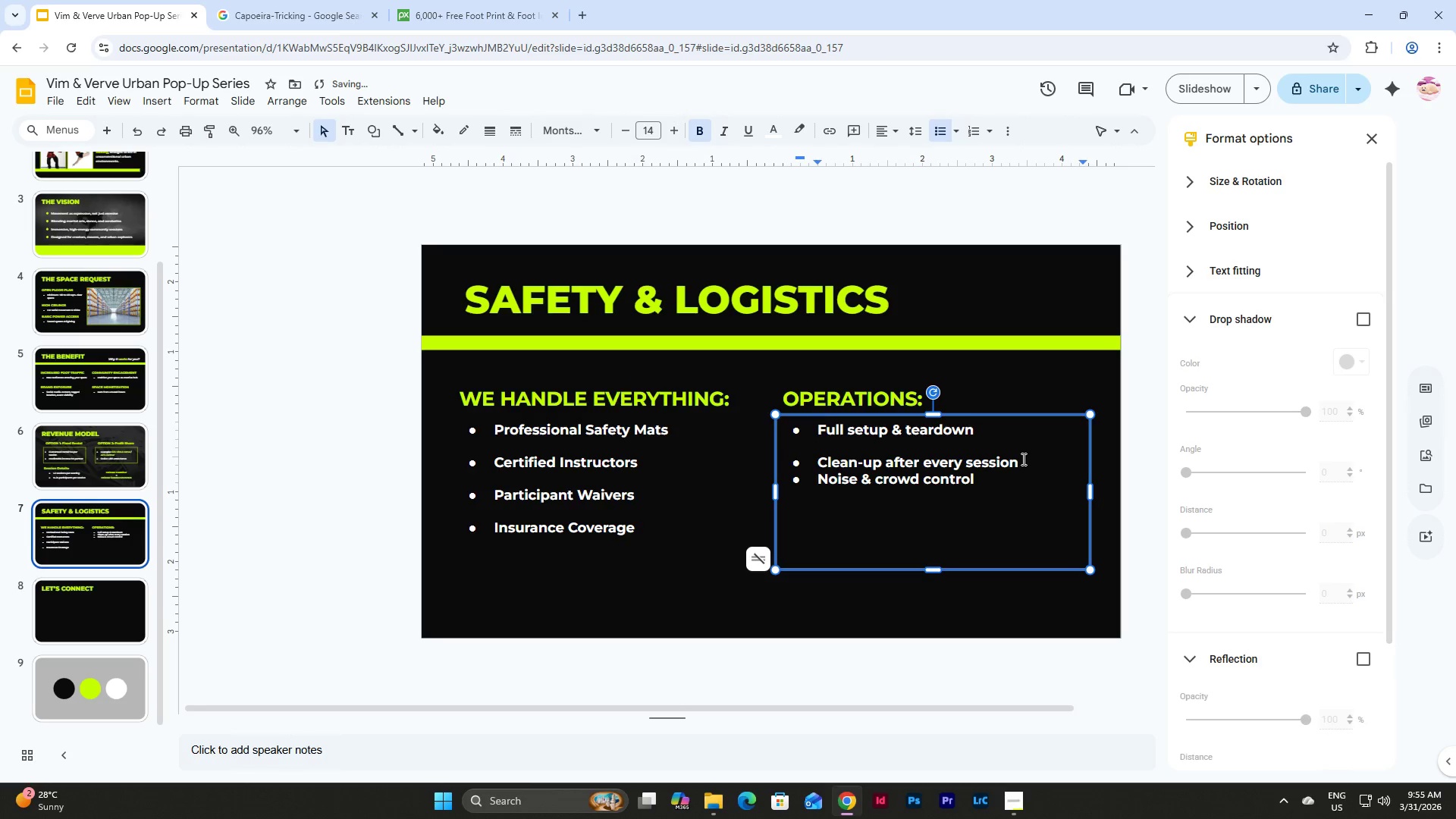 
key(Enter)
 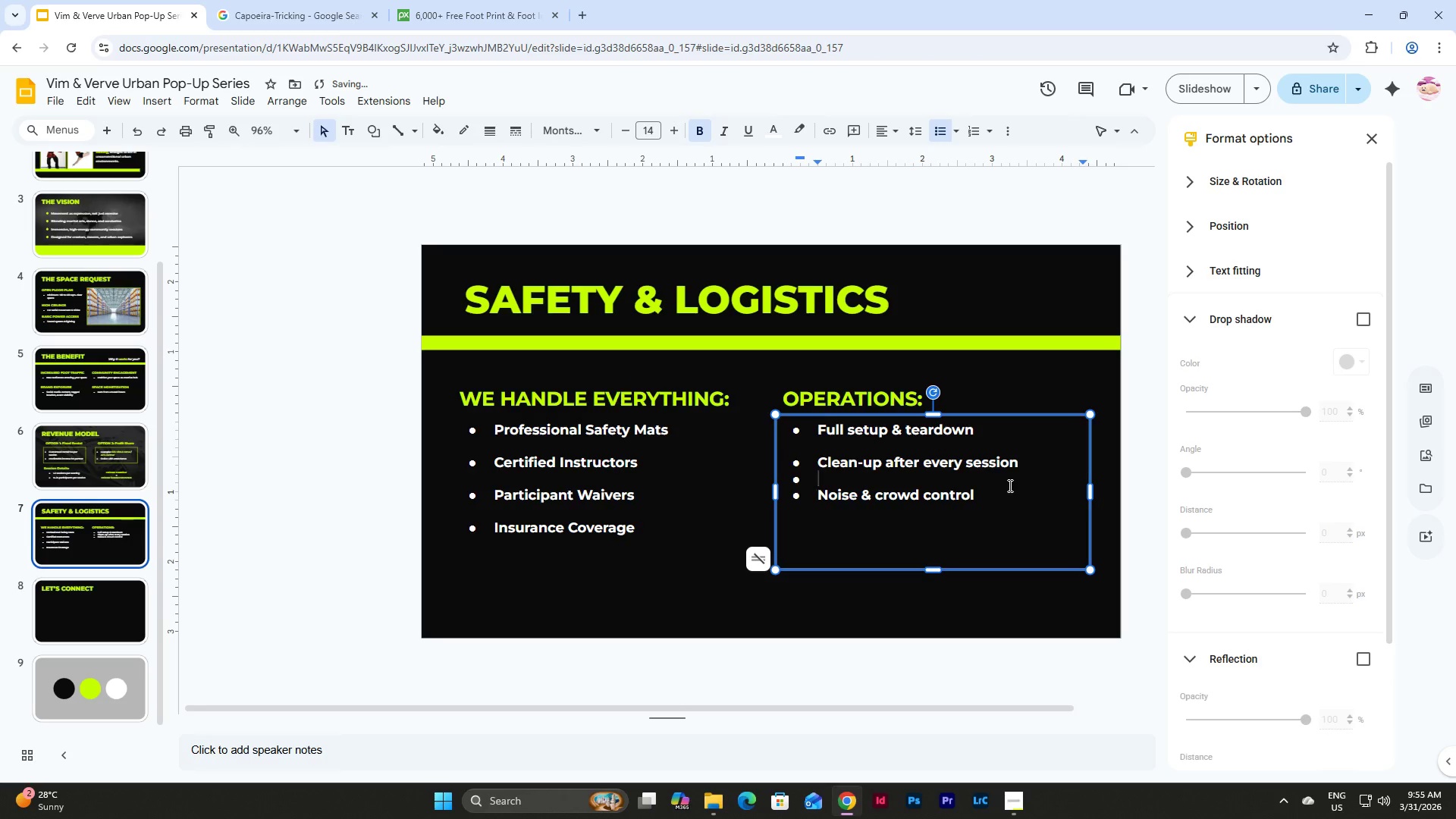 
key(Backspace)
 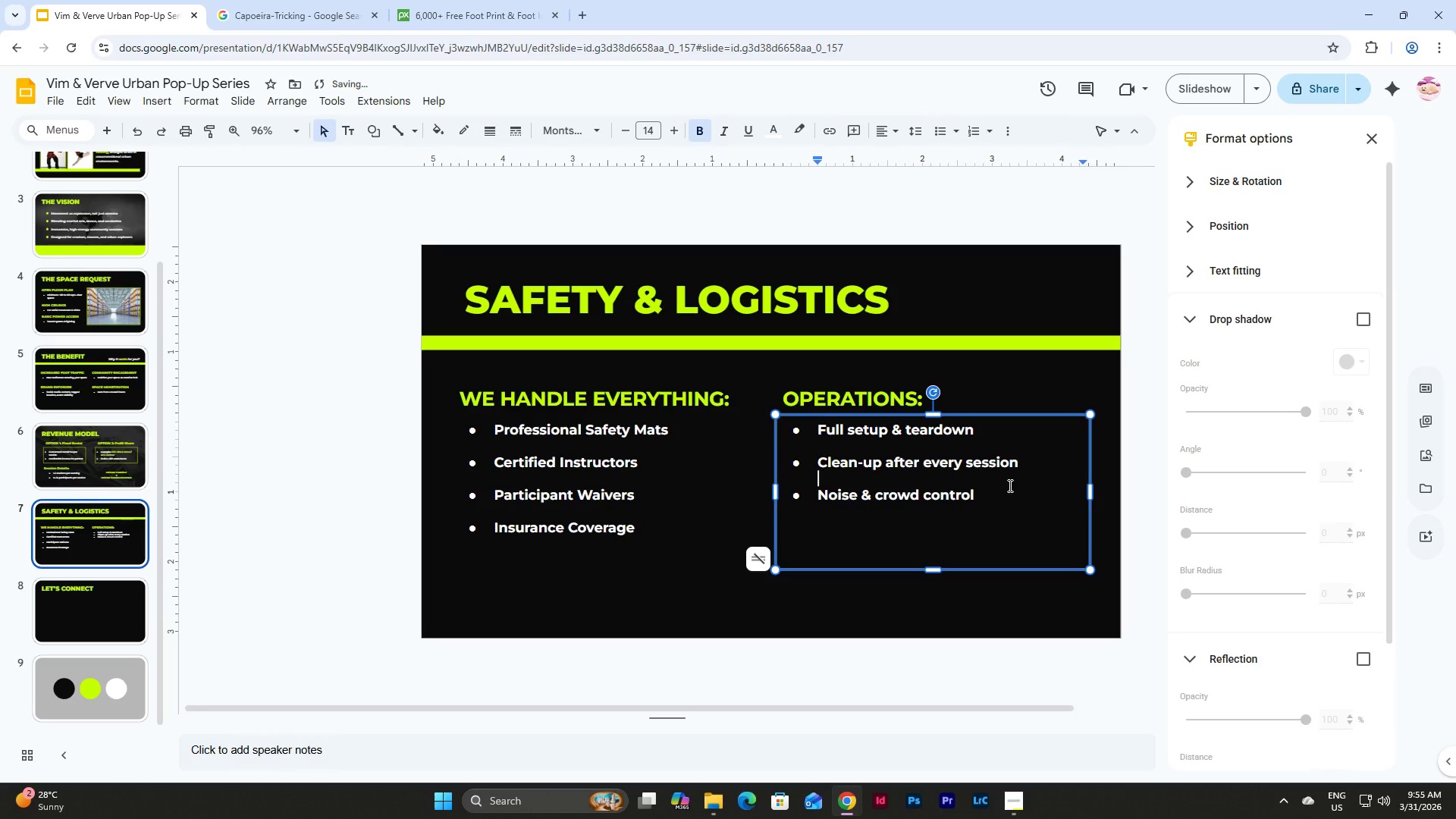 
key(Backspace)
 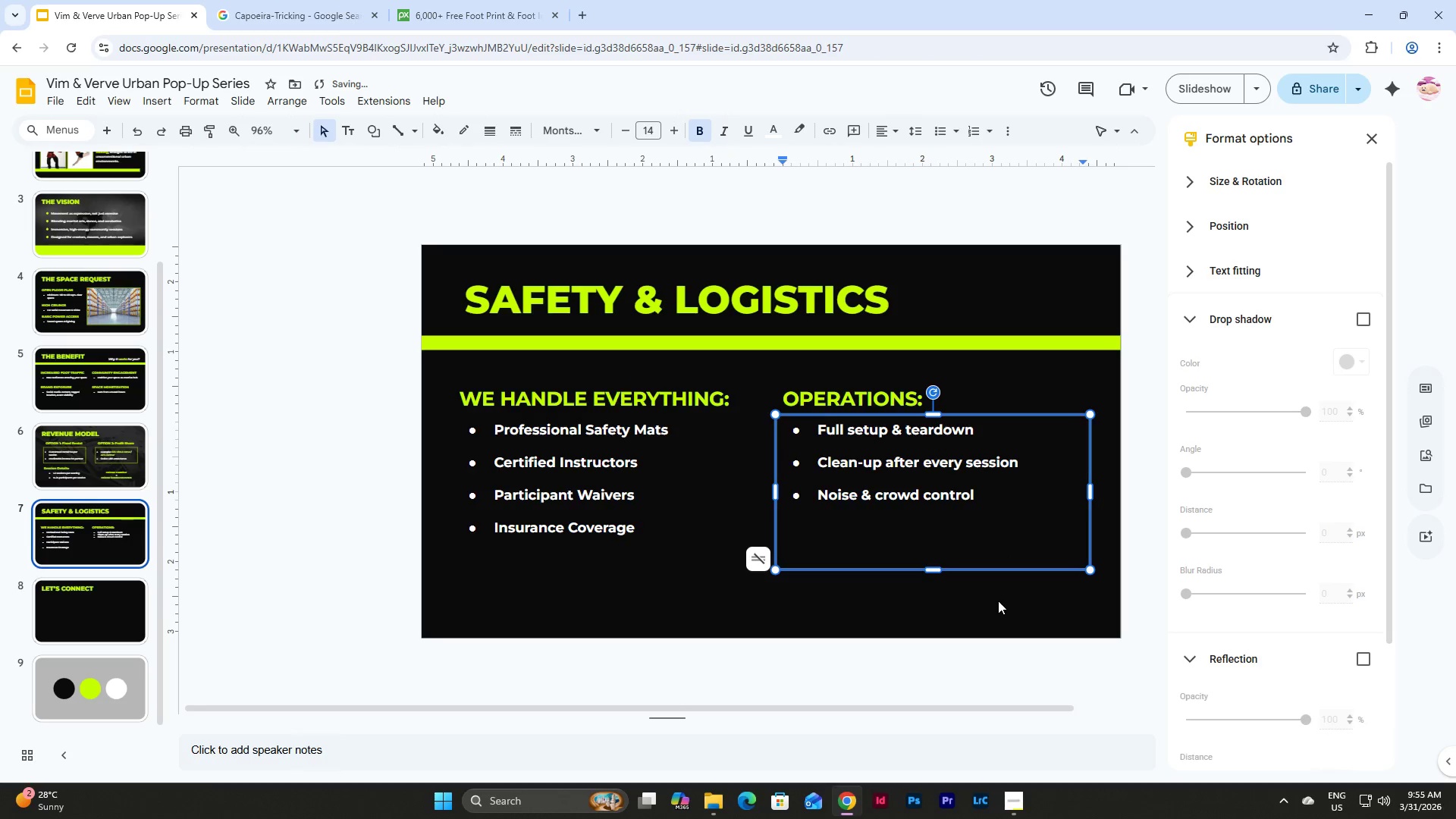 
left_click([987, 592])
 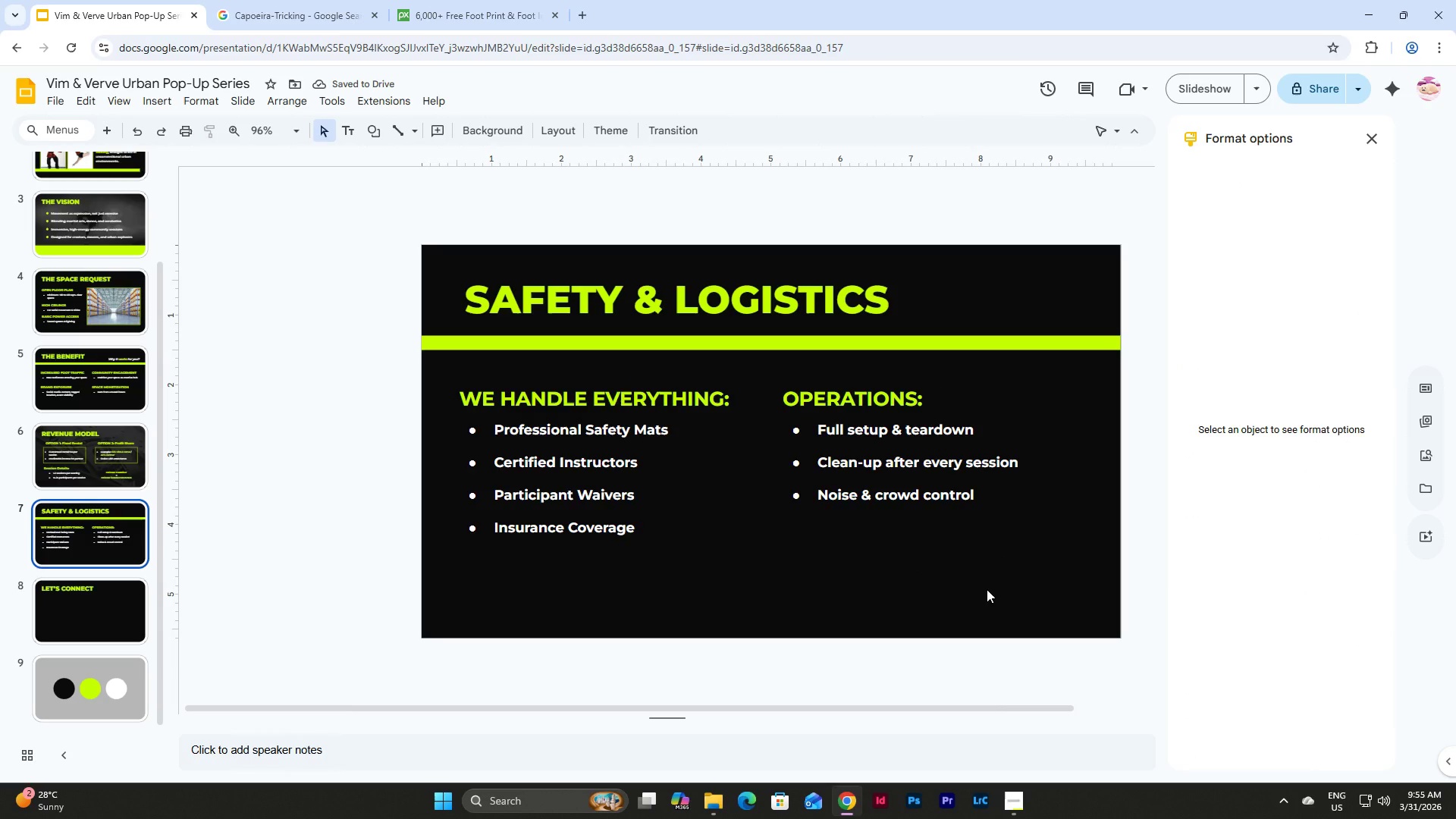 
left_click_drag(start_coordinate=[1046, 595], to_coordinate=[424, 384])
 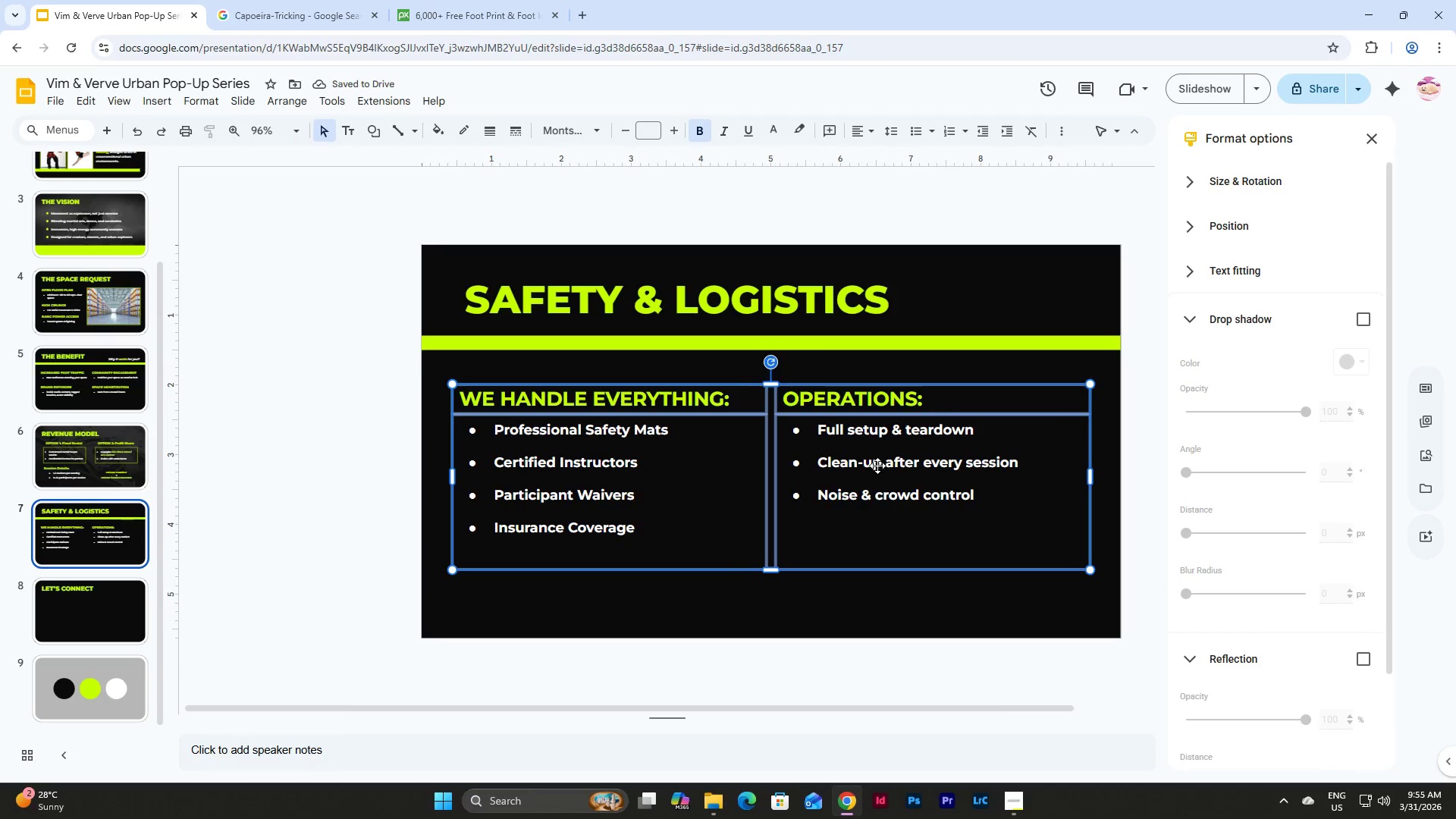 
left_click_drag(start_coordinate=[877, 462], to_coordinate=[877, 466])
 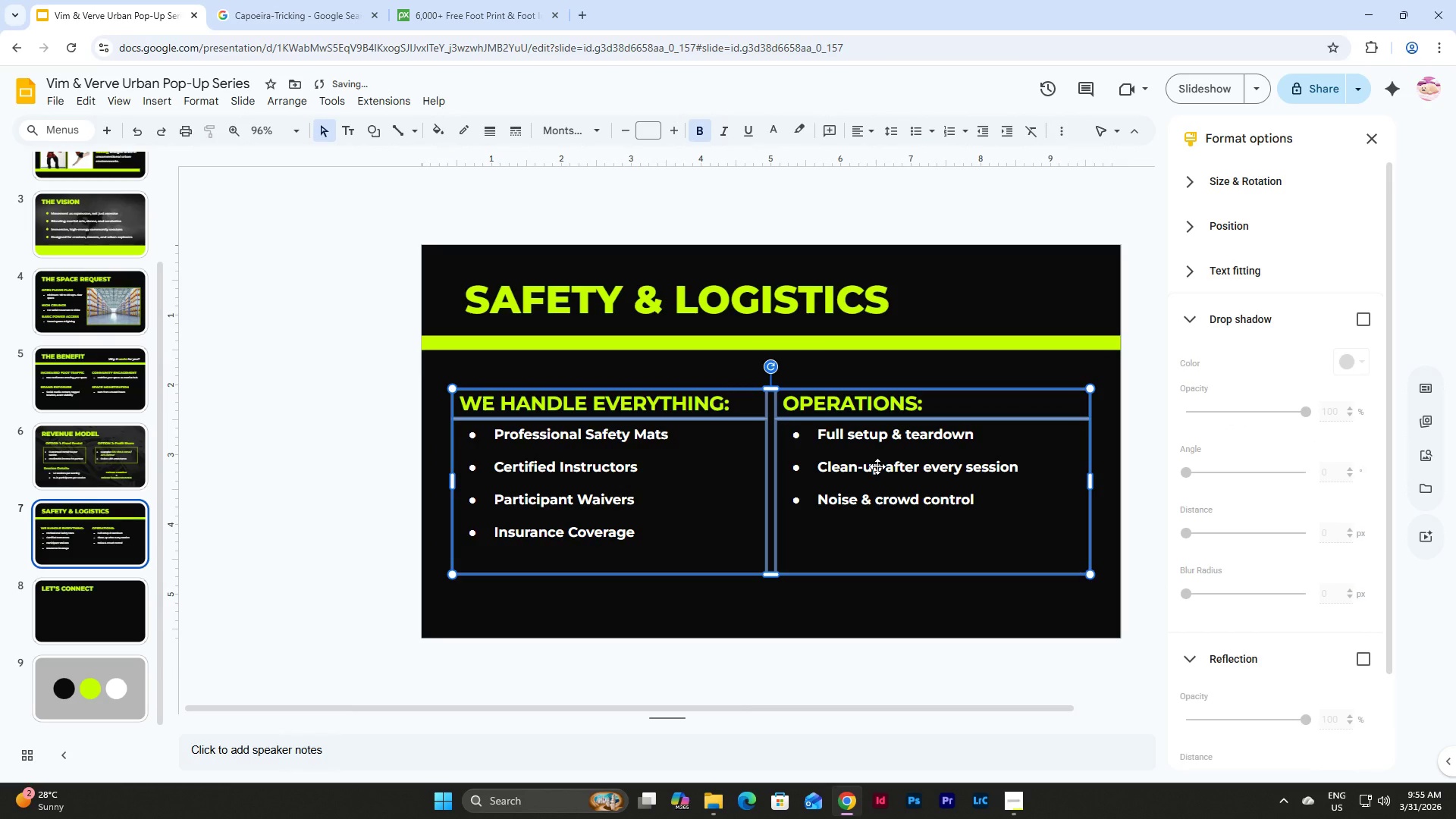 
key(Control+Z)
 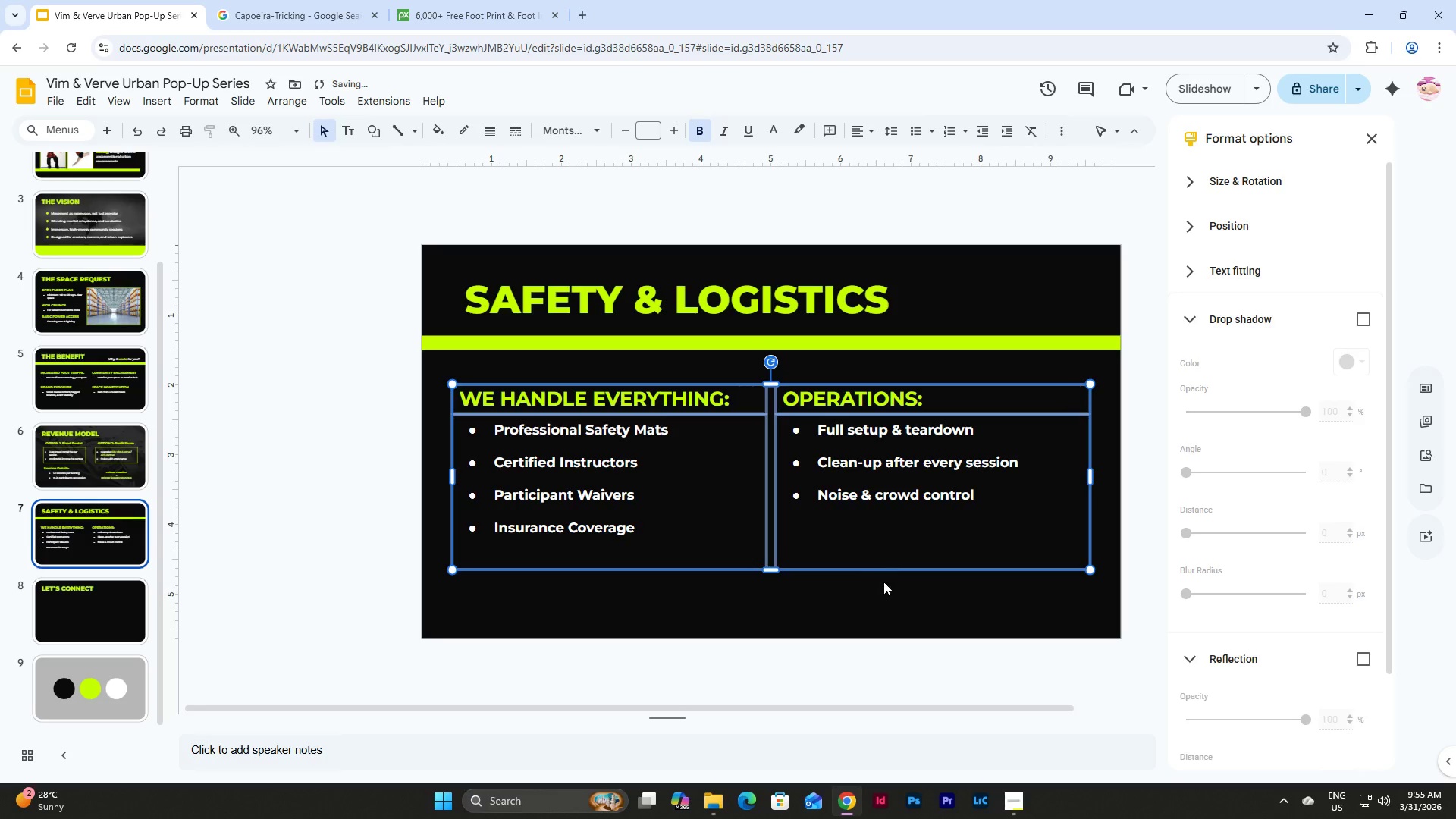 
left_click([883, 582])
 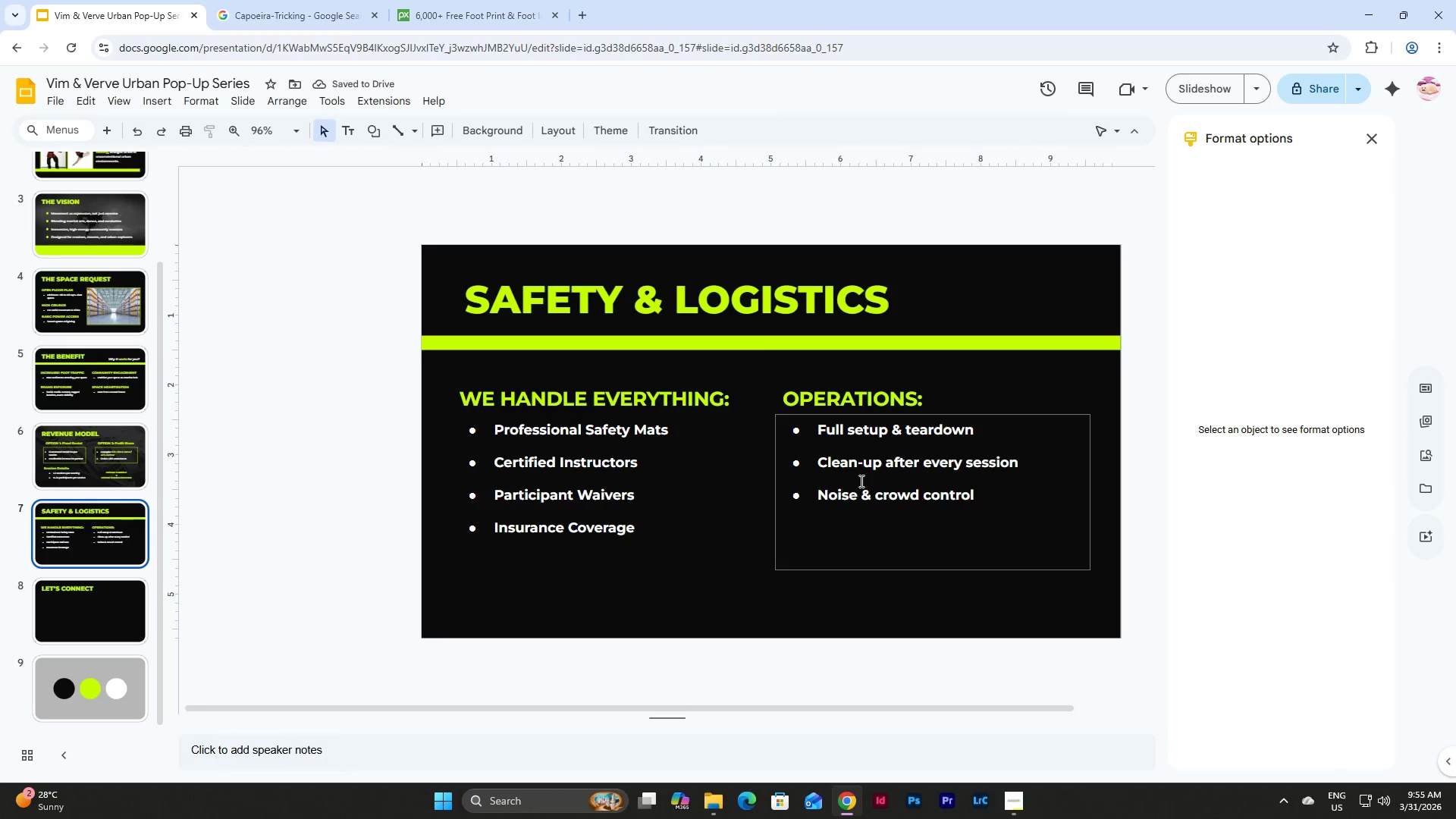 
wait(8.01)
 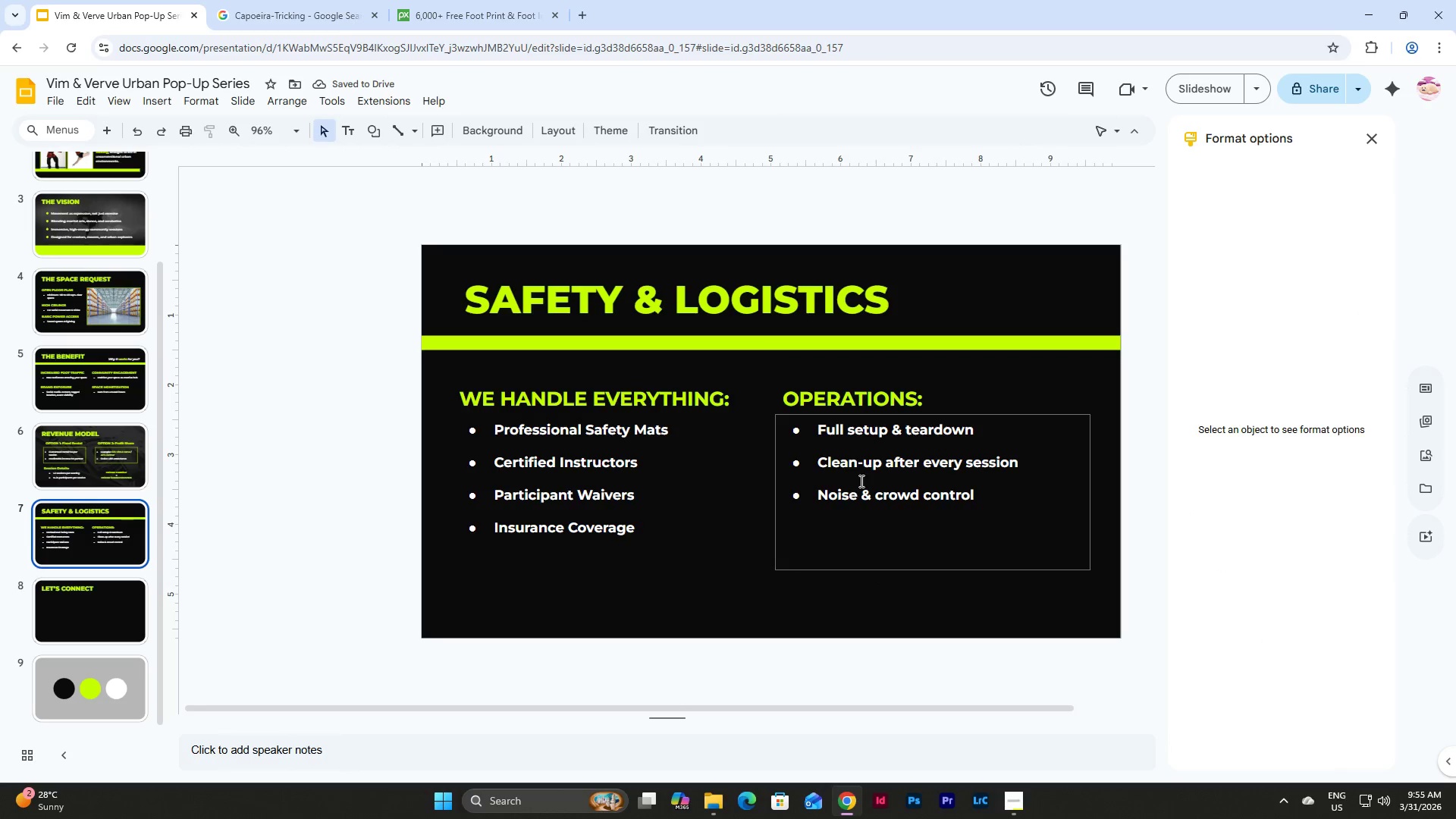 
left_click([1018, 805])